 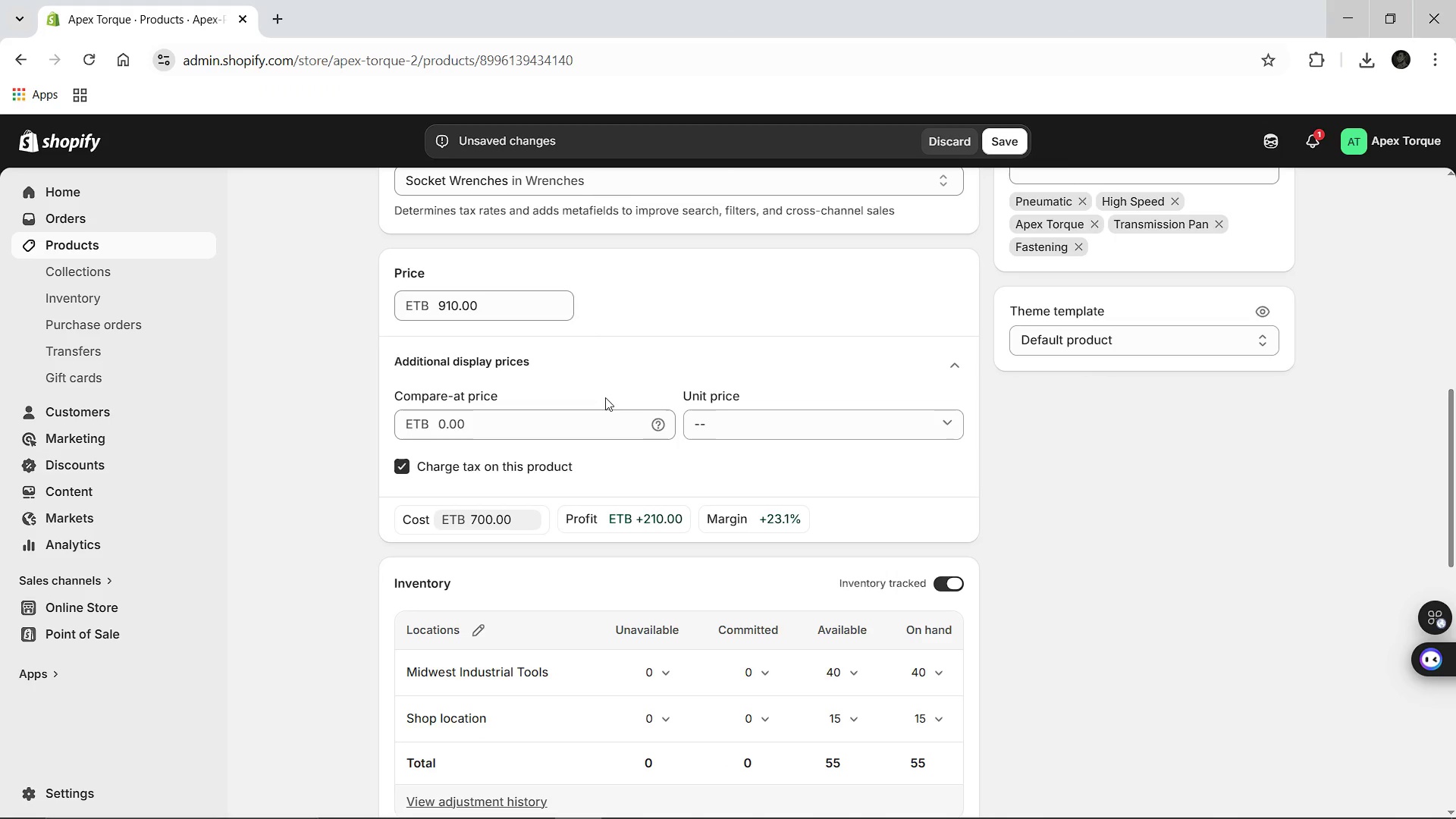 
mouse_move([592, 426])
 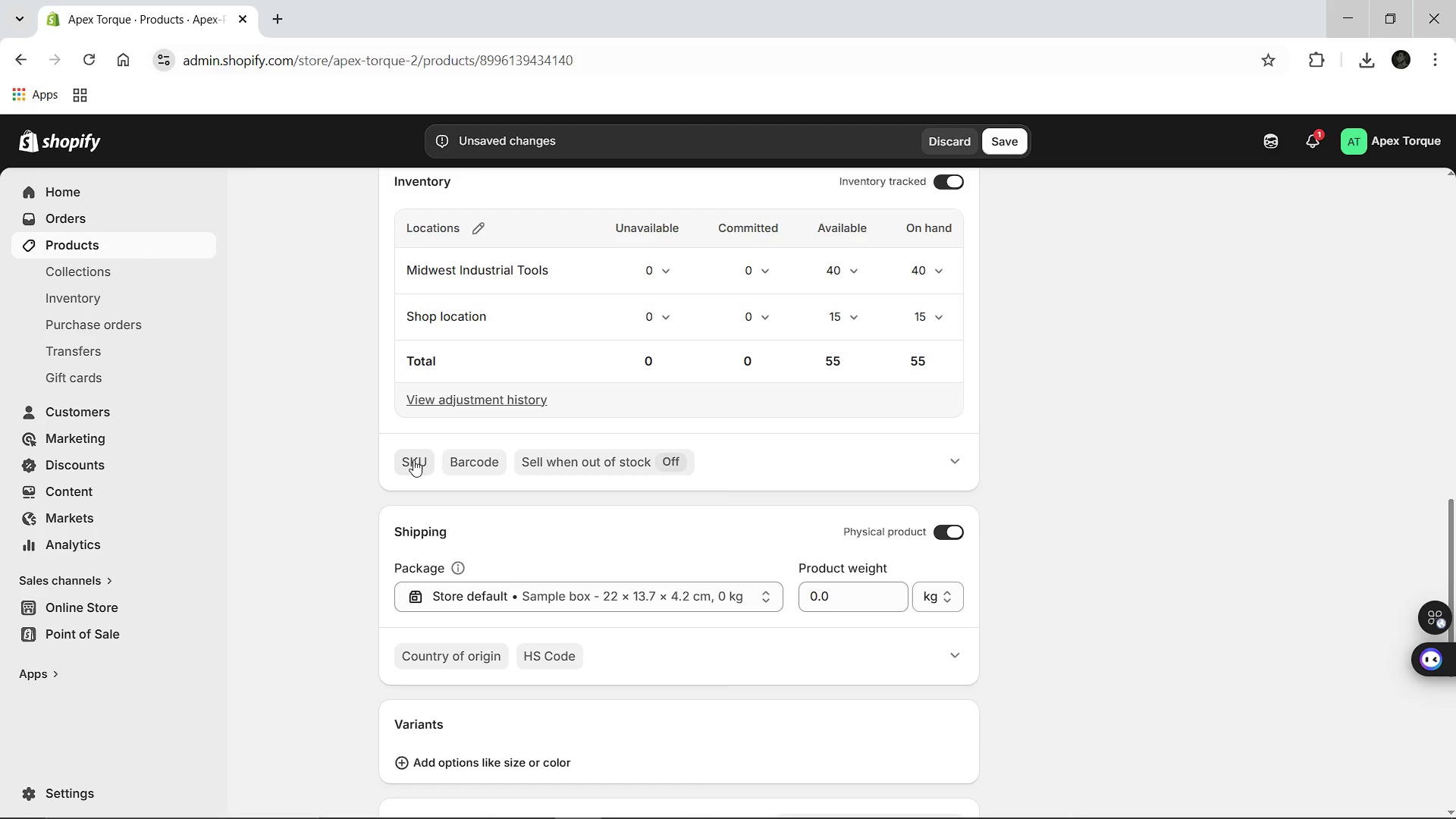 
left_click([413, 460])
 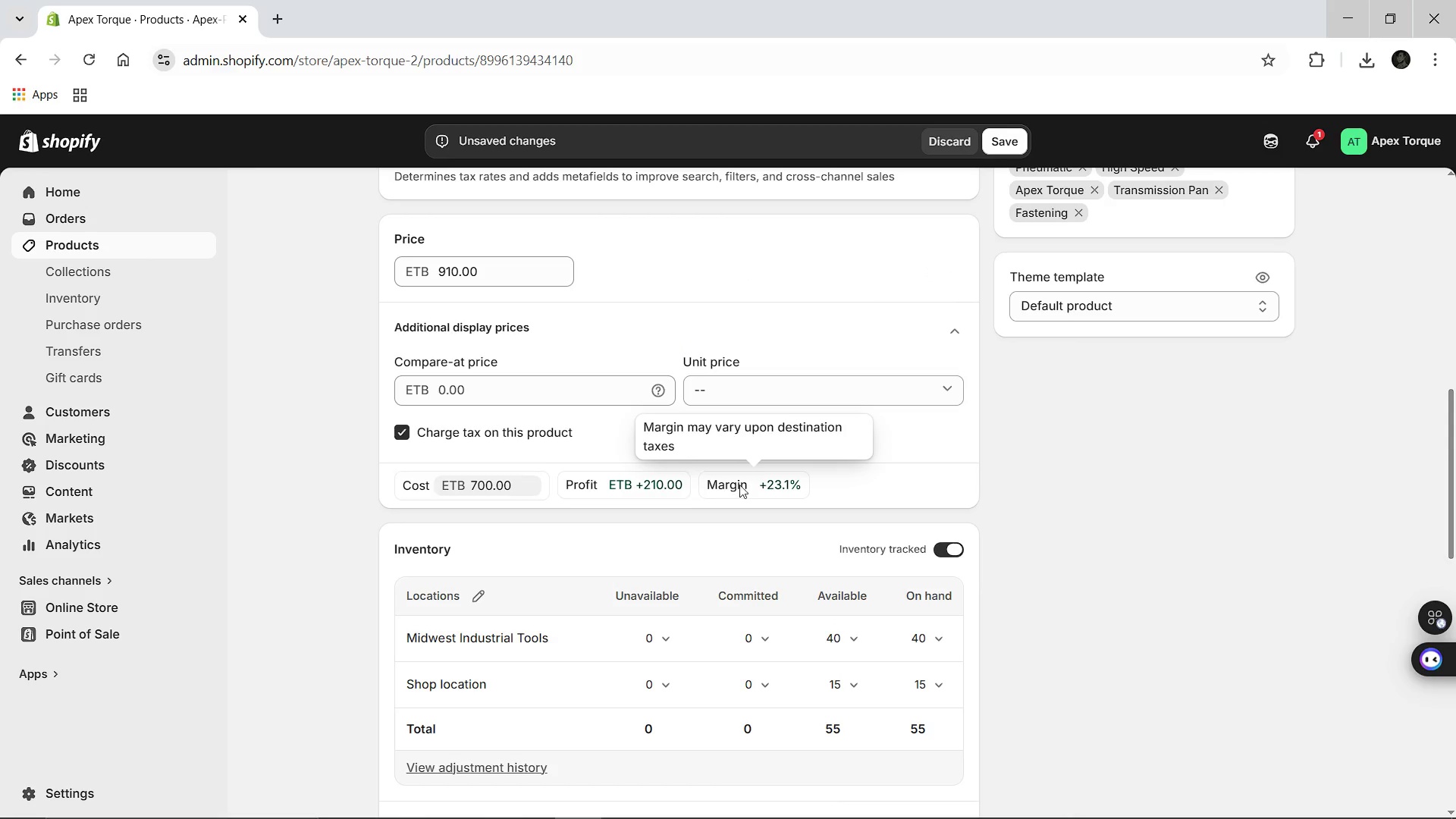 
wait(18.62)
 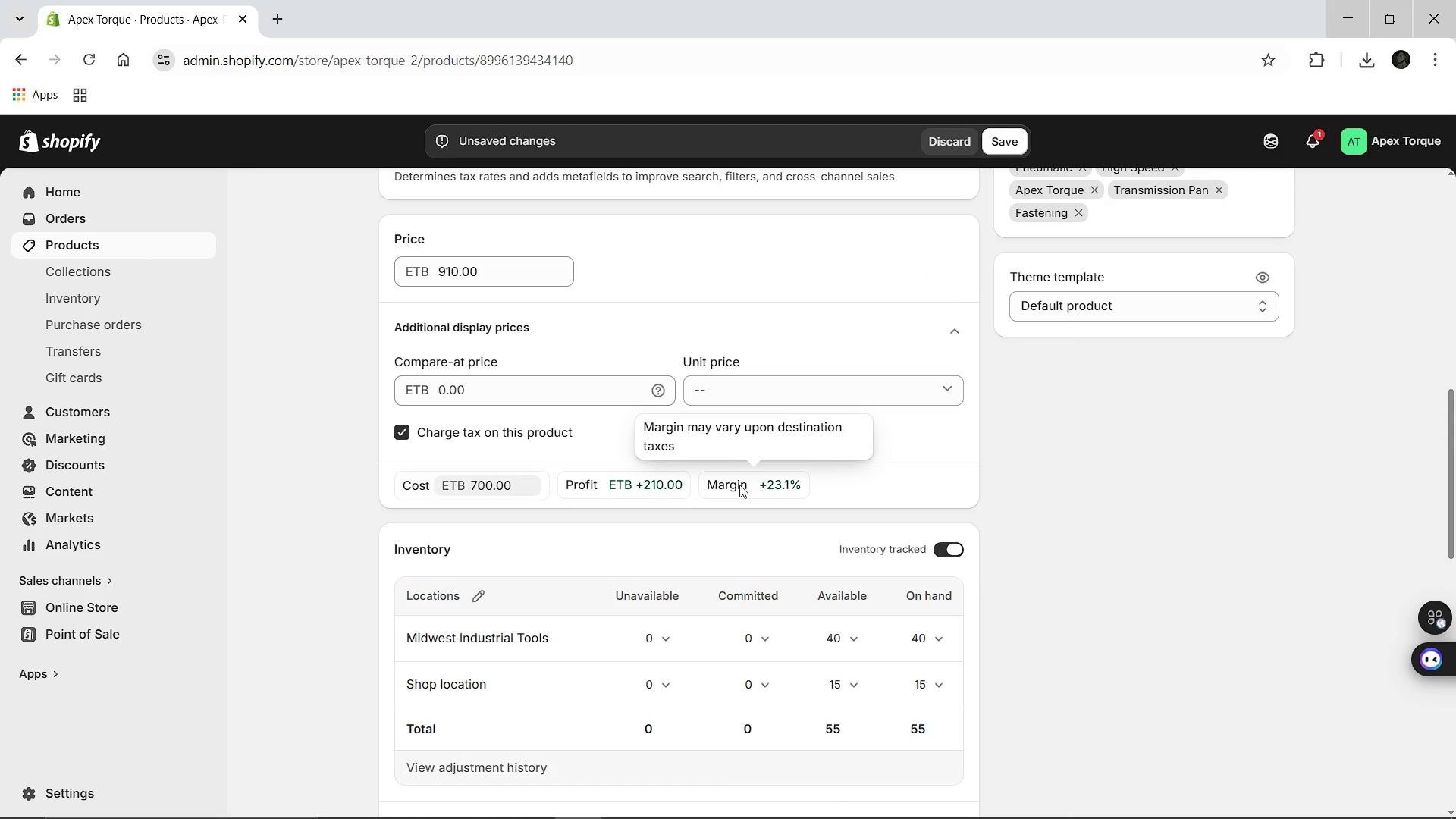 
double_click([495, 488])
 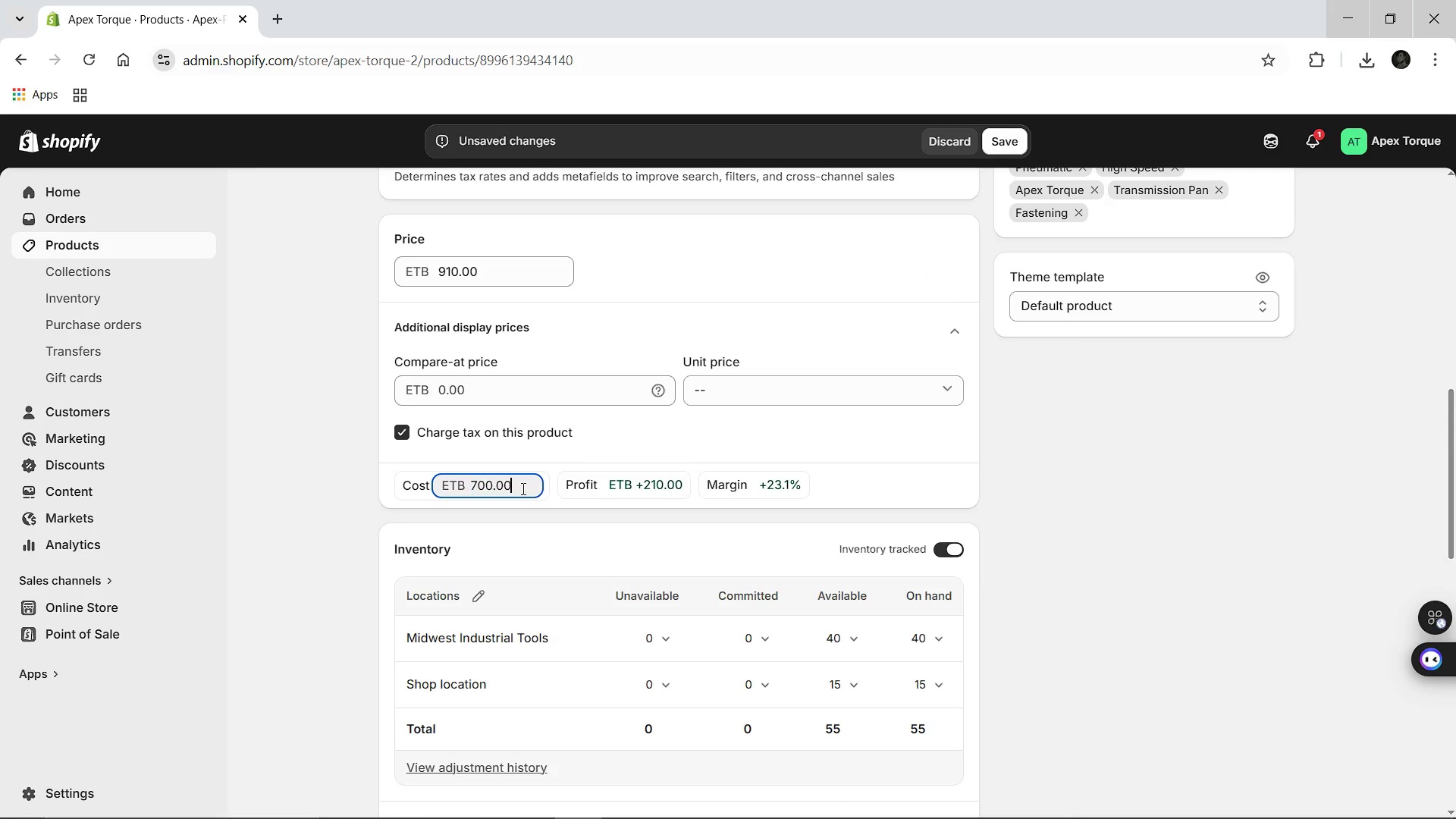 
left_click([522, 488])
 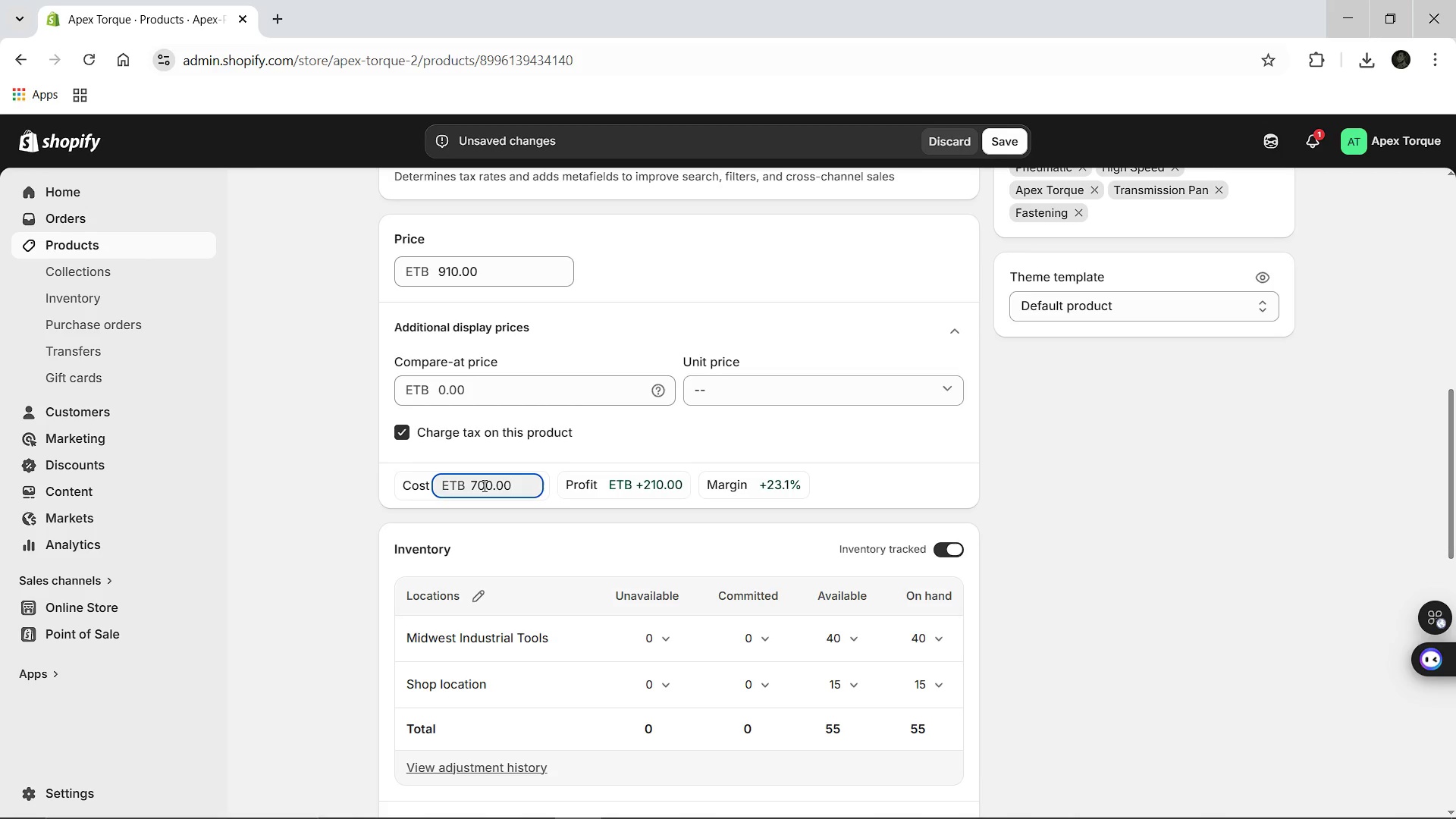 
left_click([483, 485])
 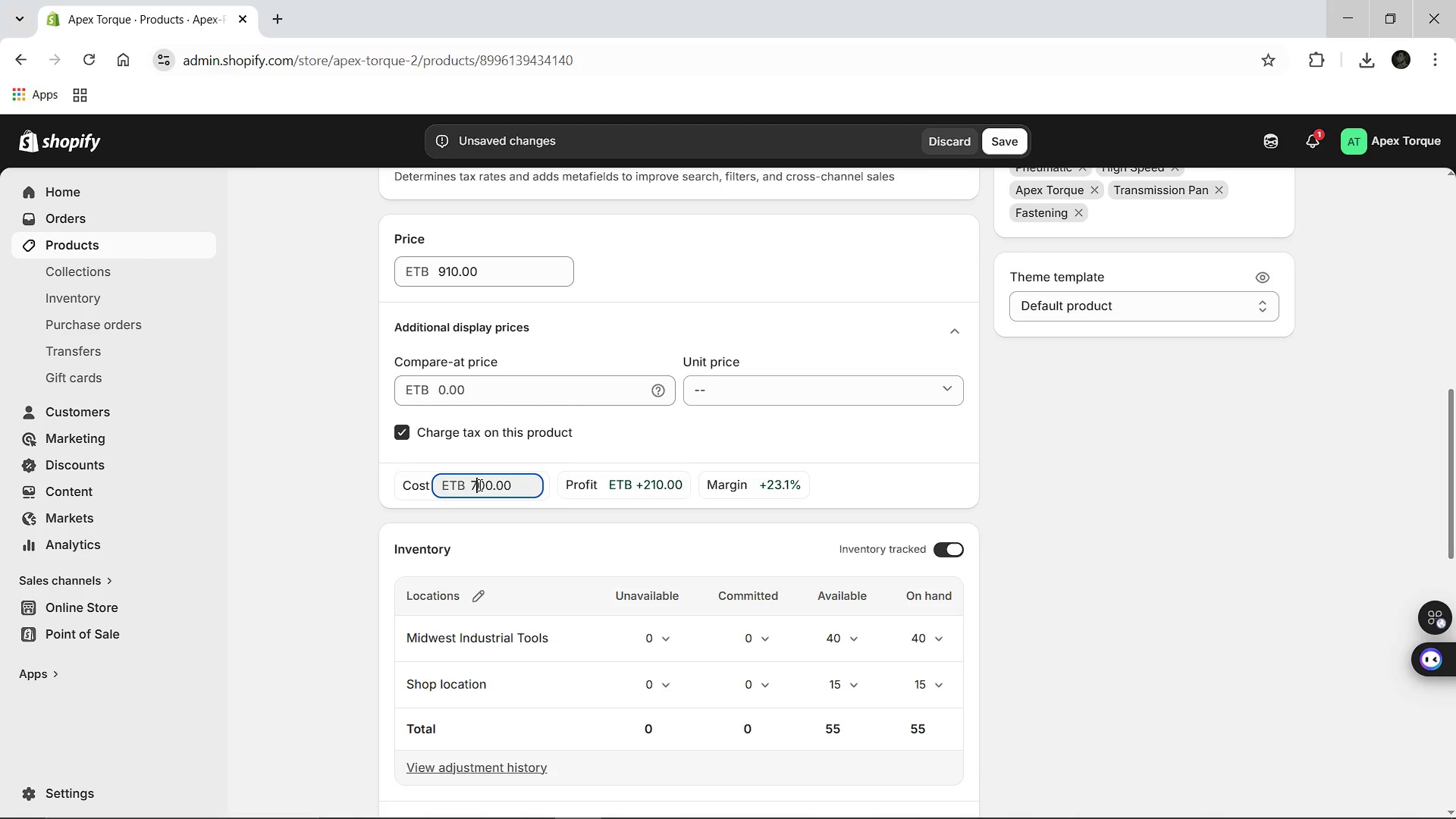 
left_click([479, 485])
 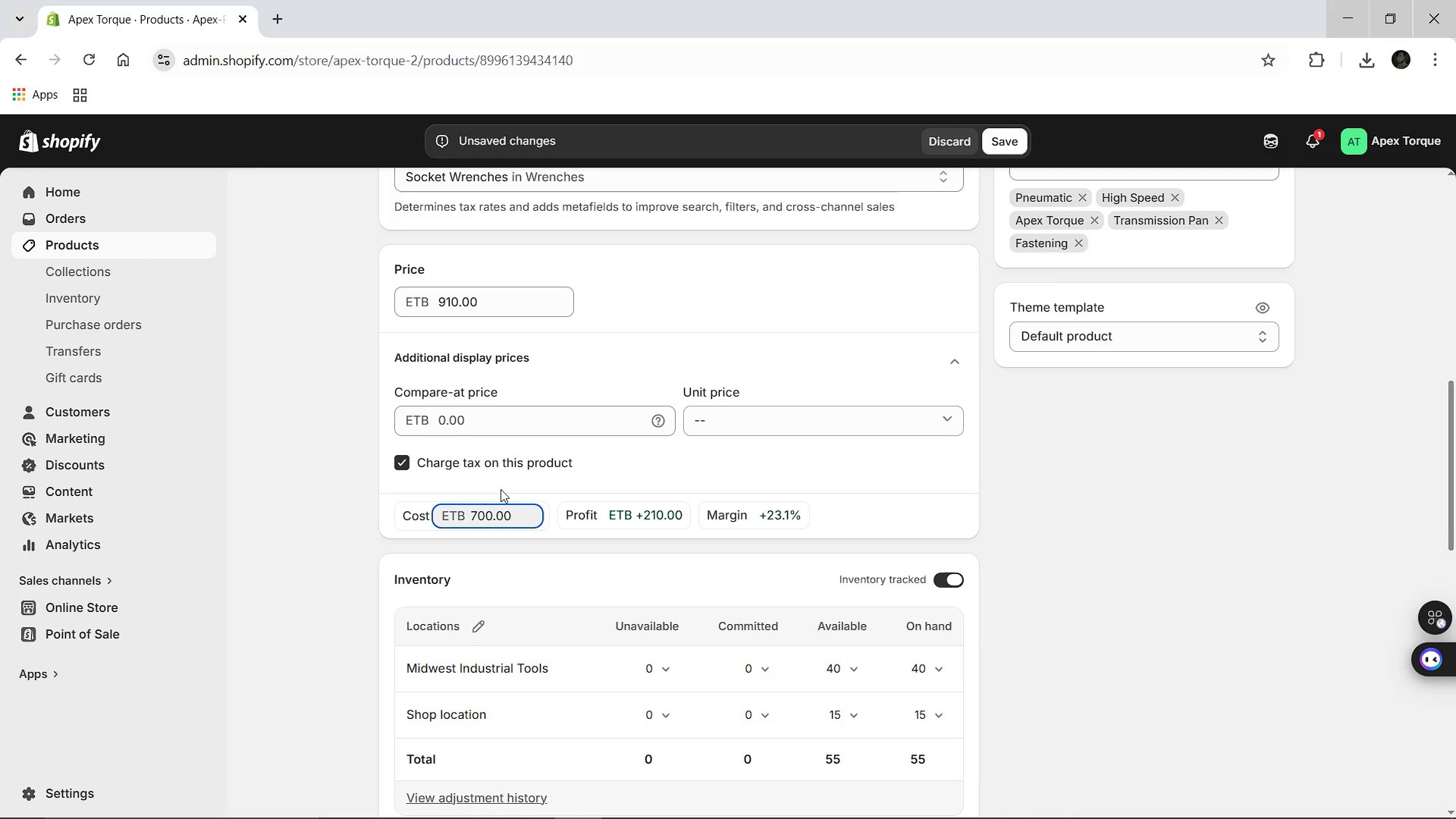 
wait(14.81)
 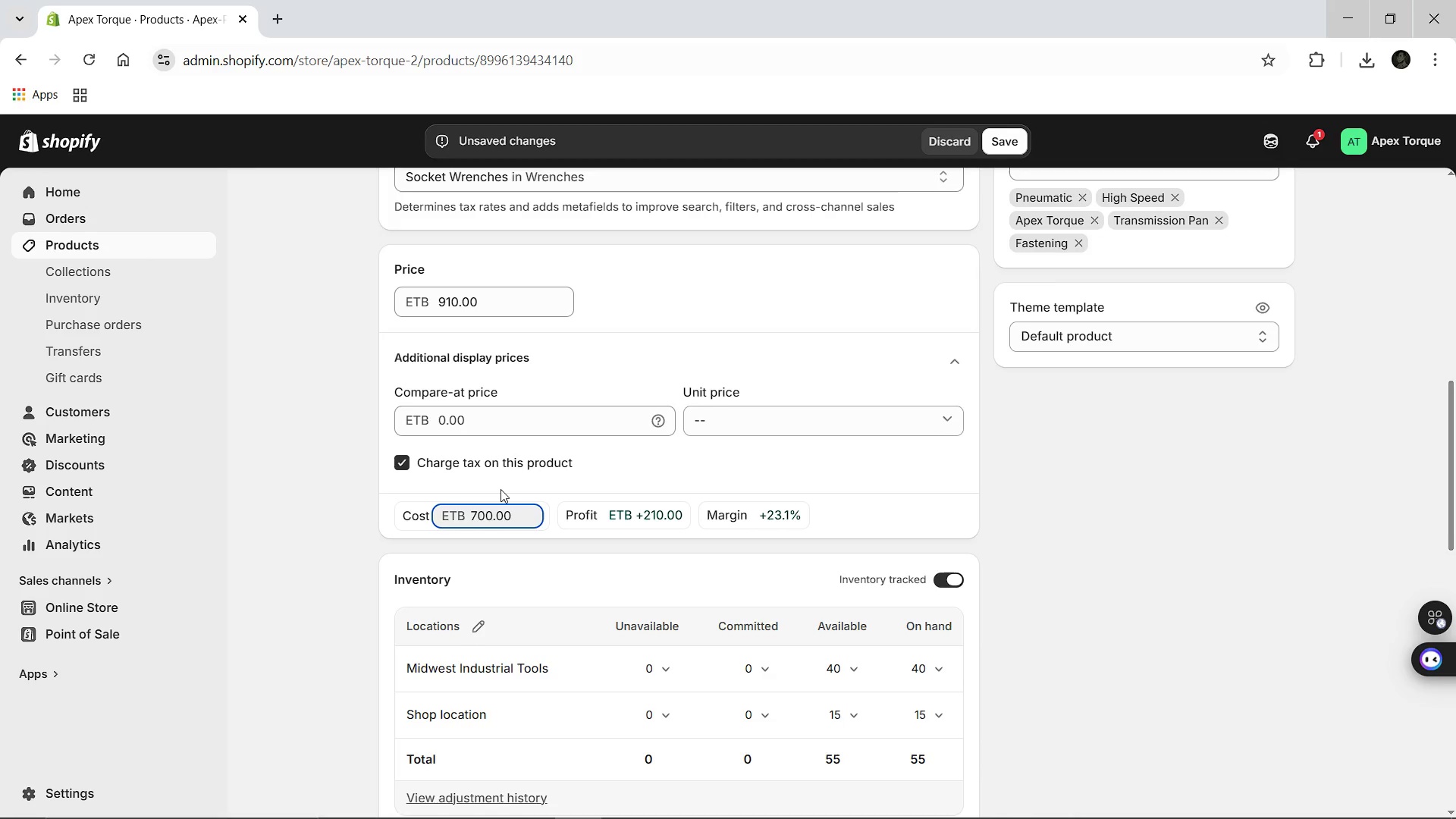 
right_click([735, 431])
 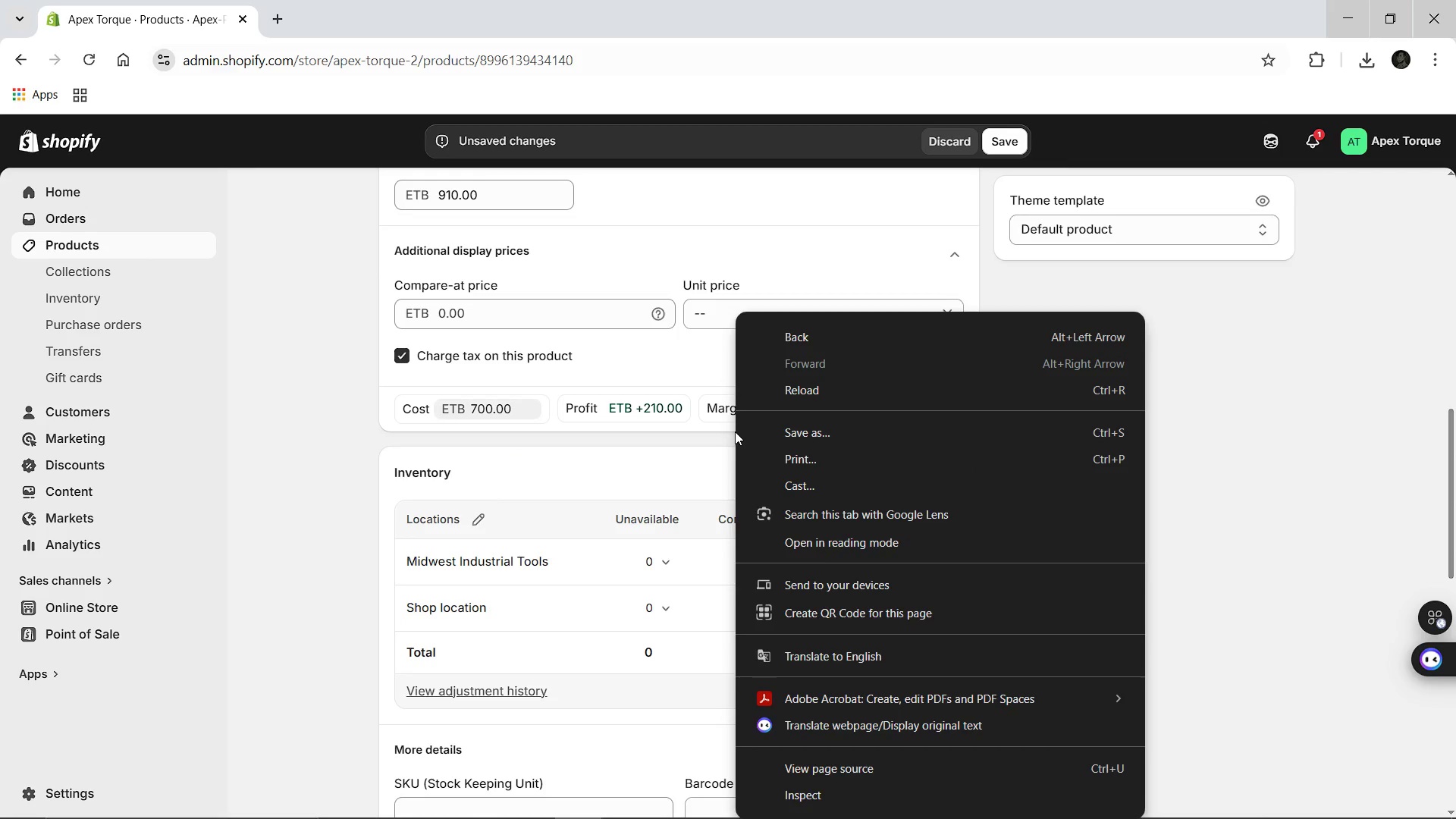 
scroll: coordinate [735, 431], scroll_direction: none, amount: 0.0
 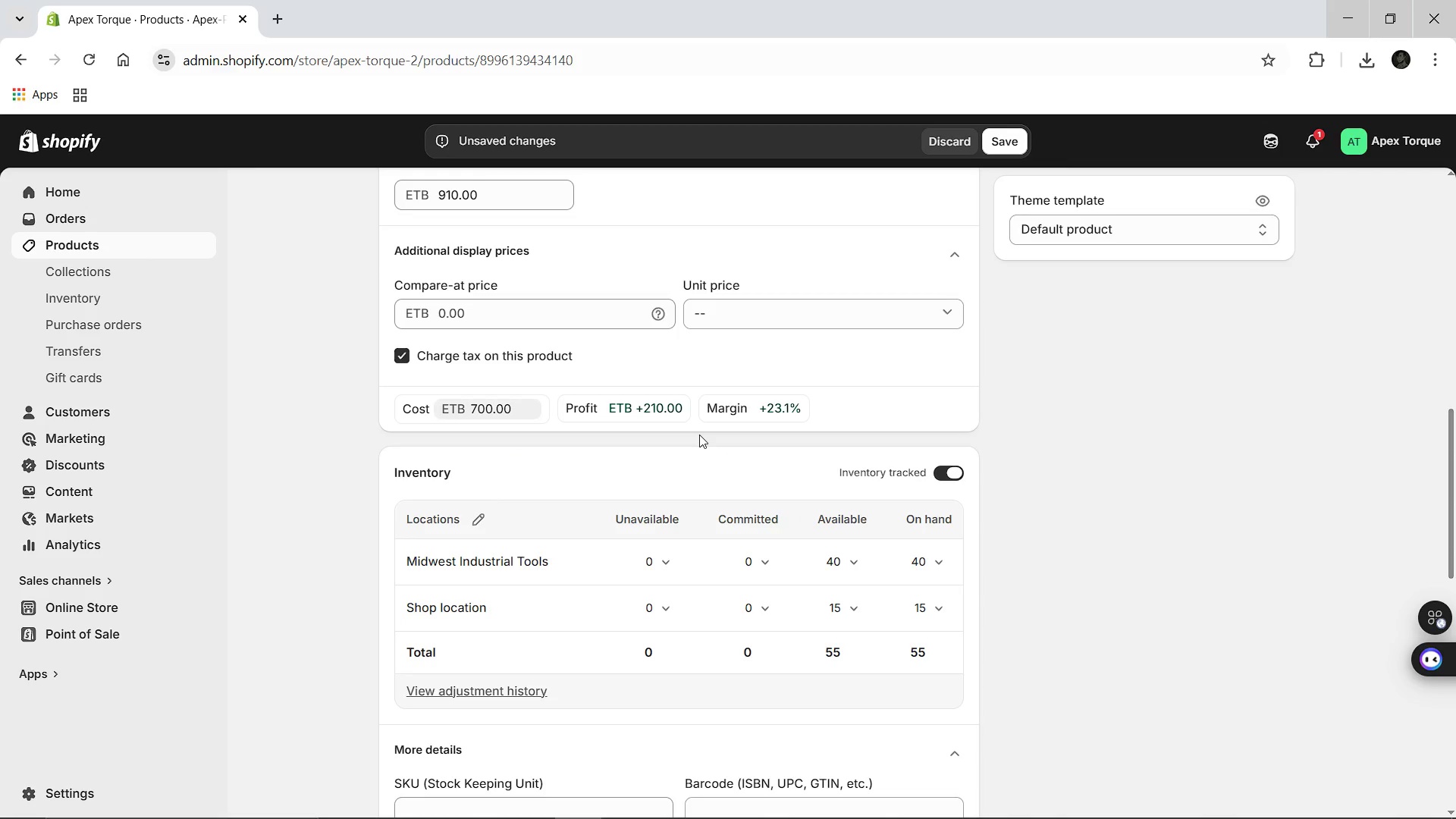 
left_click([699, 435])
 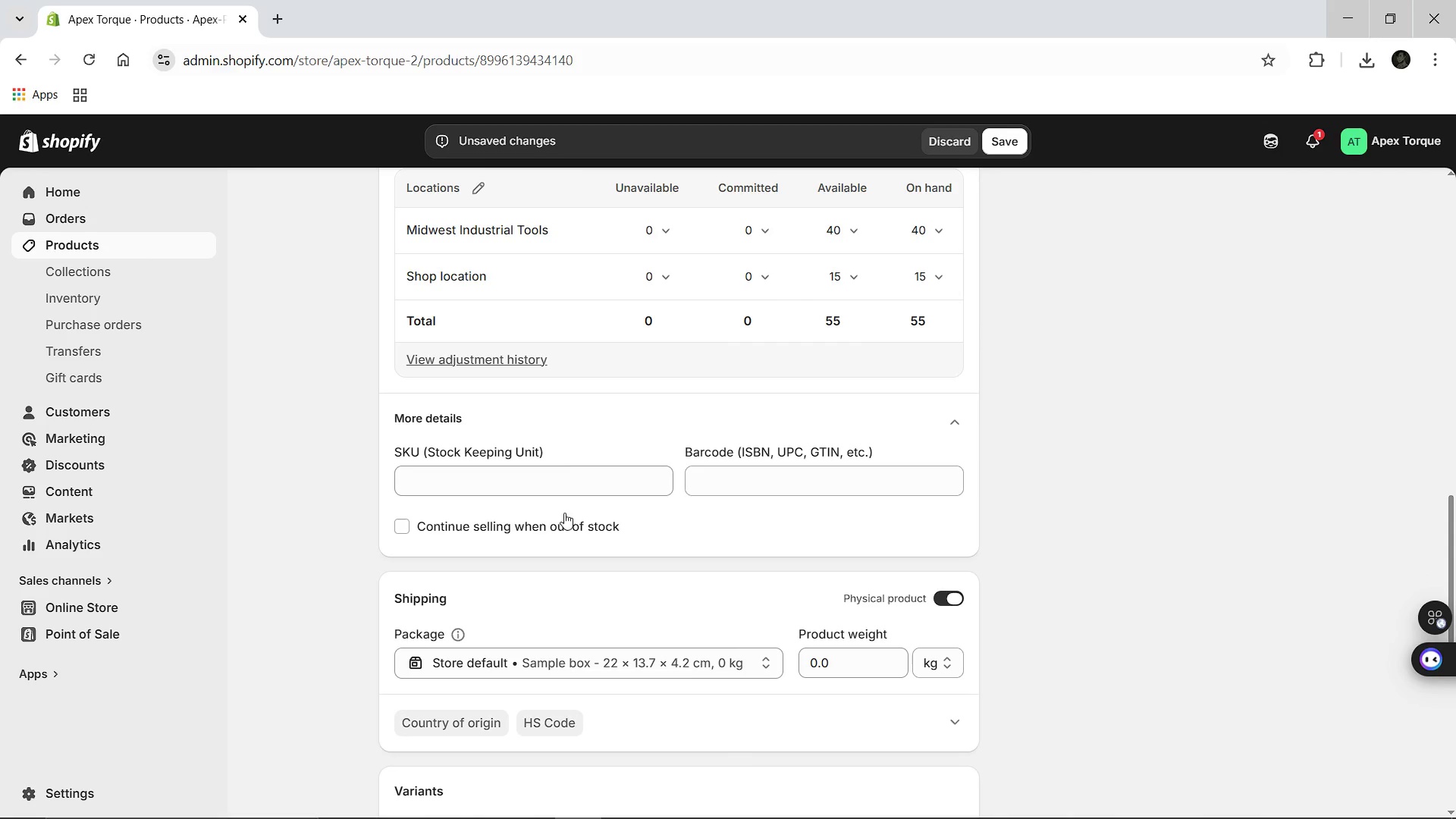 
wait(27.98)
 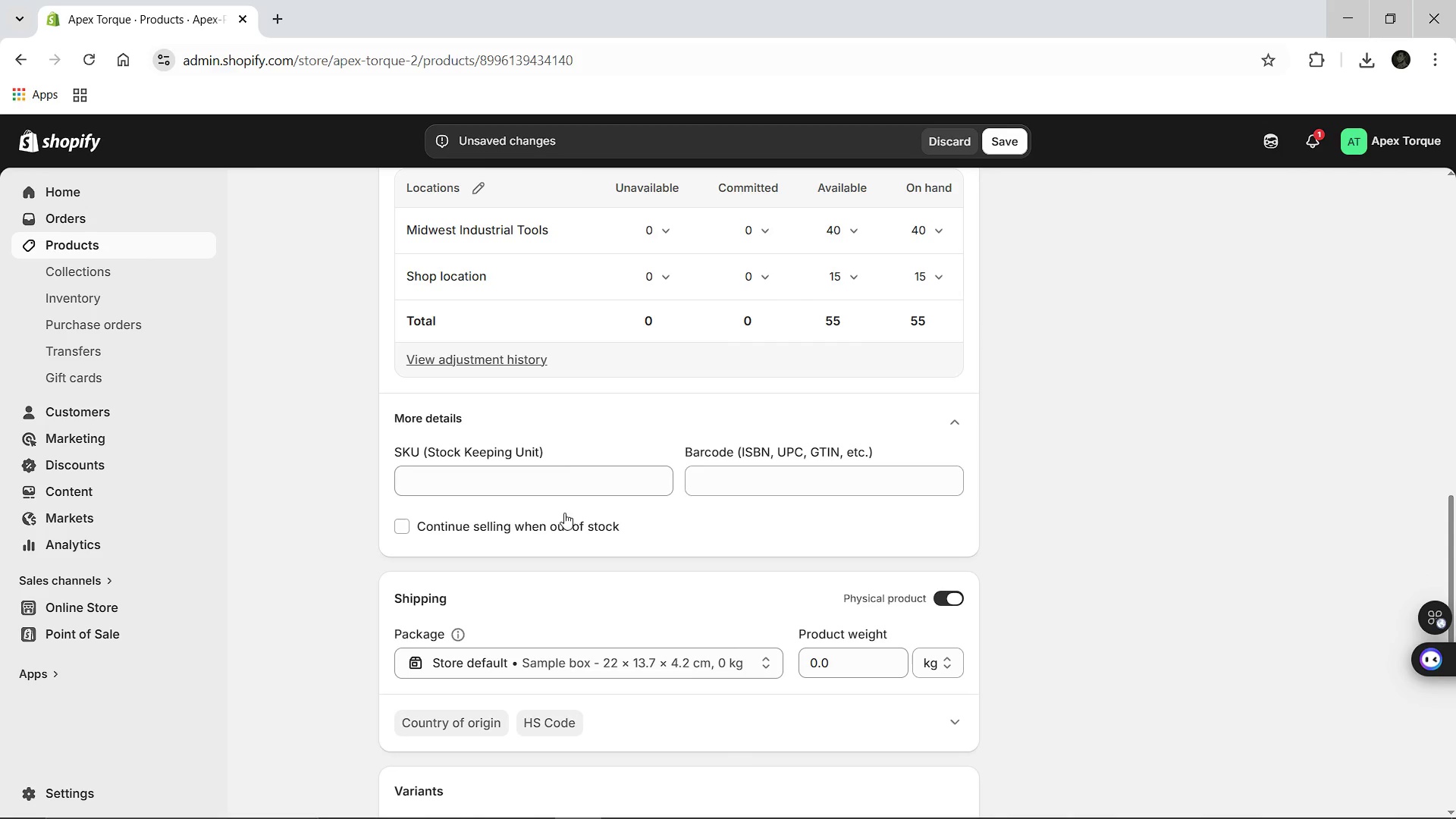 
left_click([533, 523])
 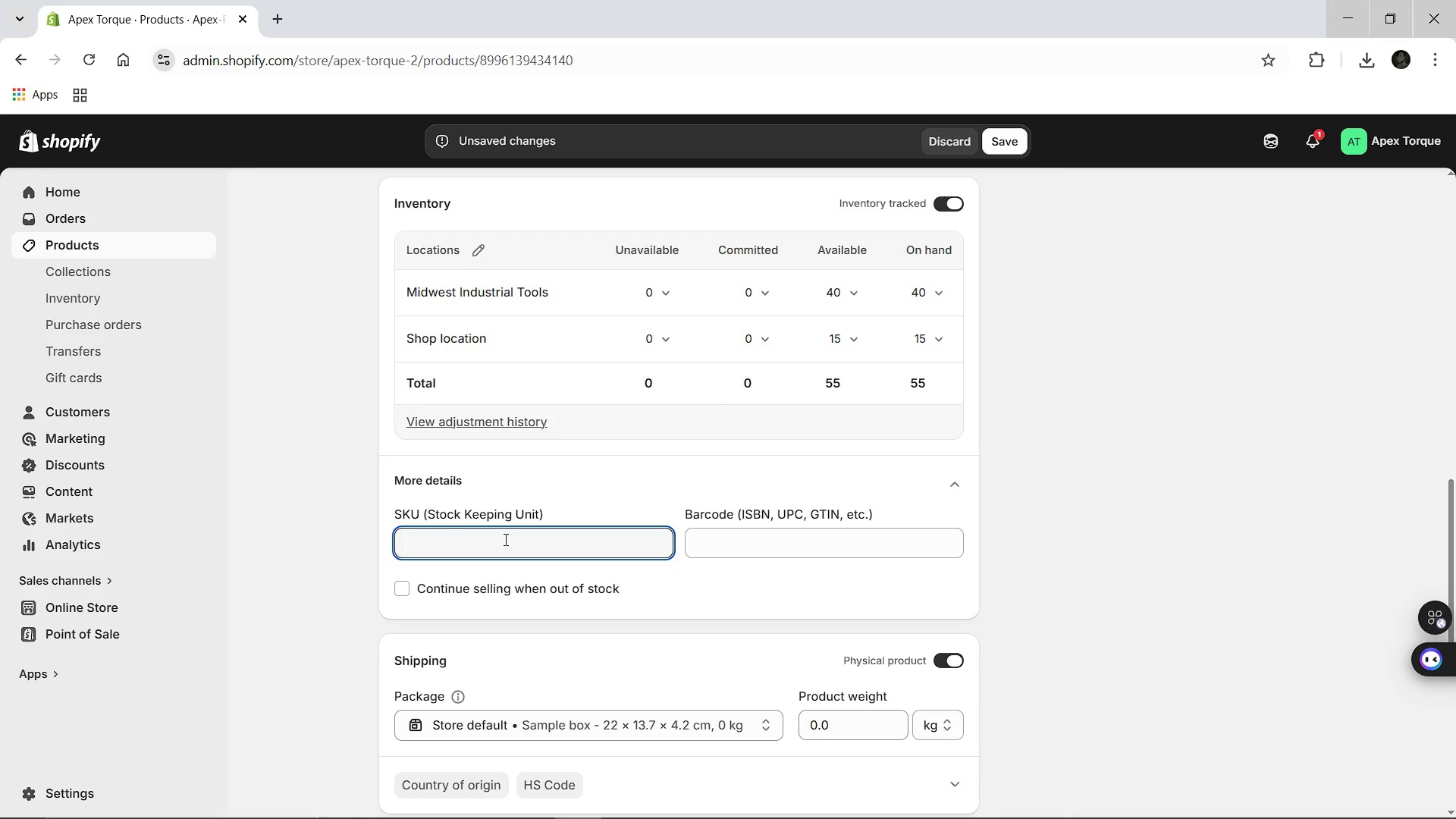 
type(jn)
key(Backspace)
key(Backspace)
key(Backspace)
type(AO)
key(Backspace)
type(P_)
key(Backspace)
type(-n)
key(Backspace)
type(34in-1)
key(Backspace)
key(Backspace)
key(Backspace)
key(Backspace)
type(IN-1000)
 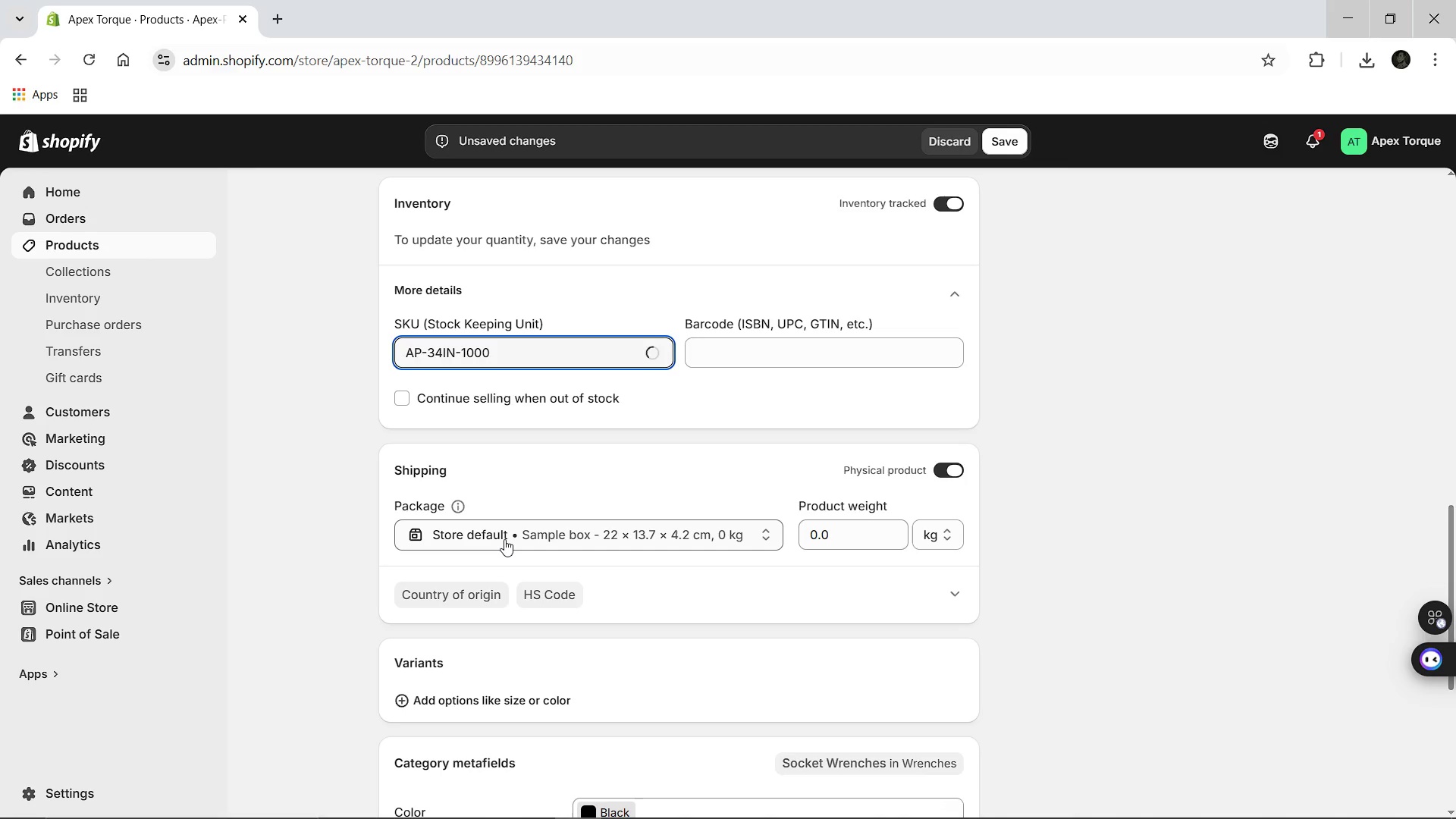 
wait(18.56)
 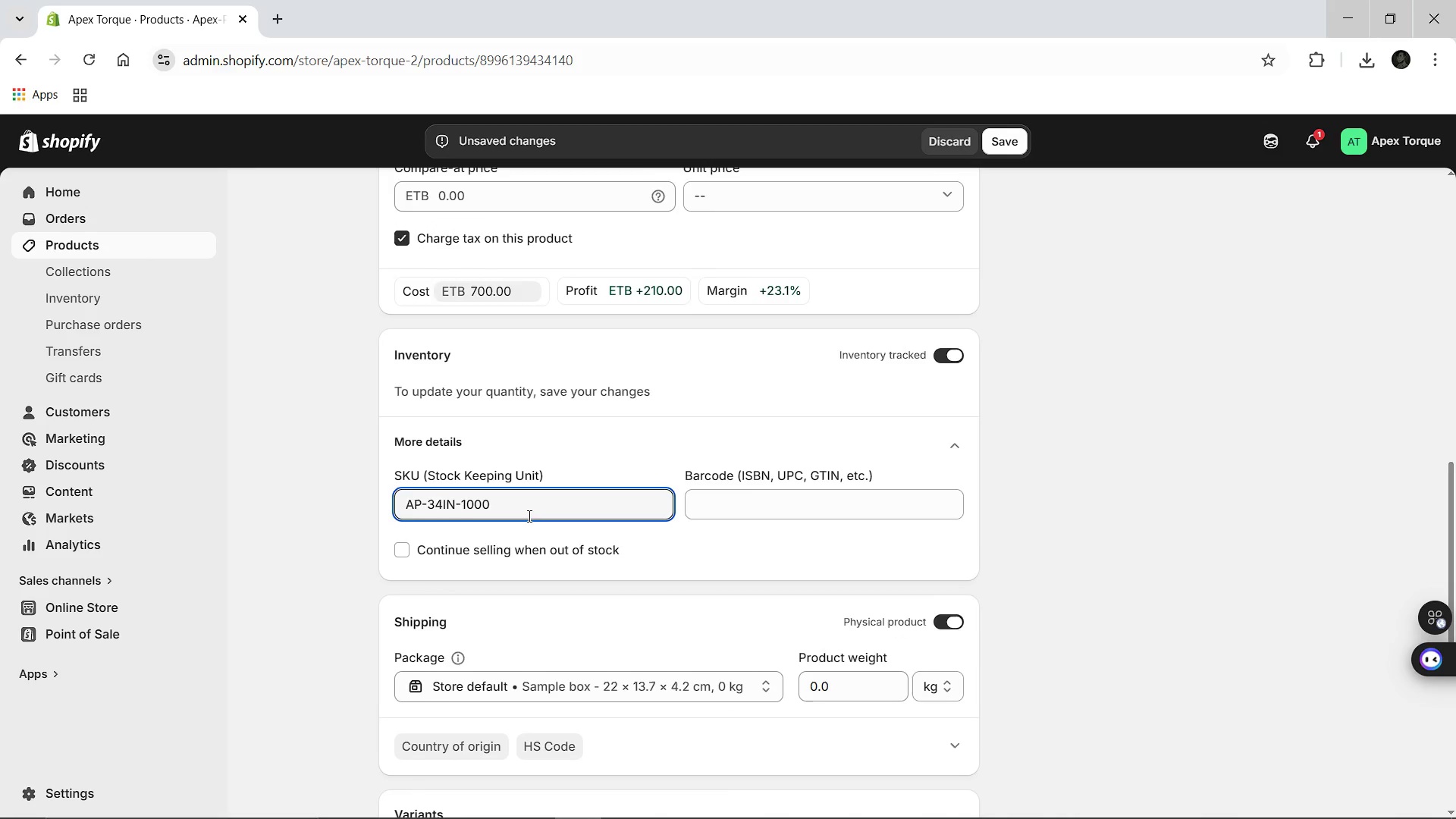 
left_click([708, 798])